 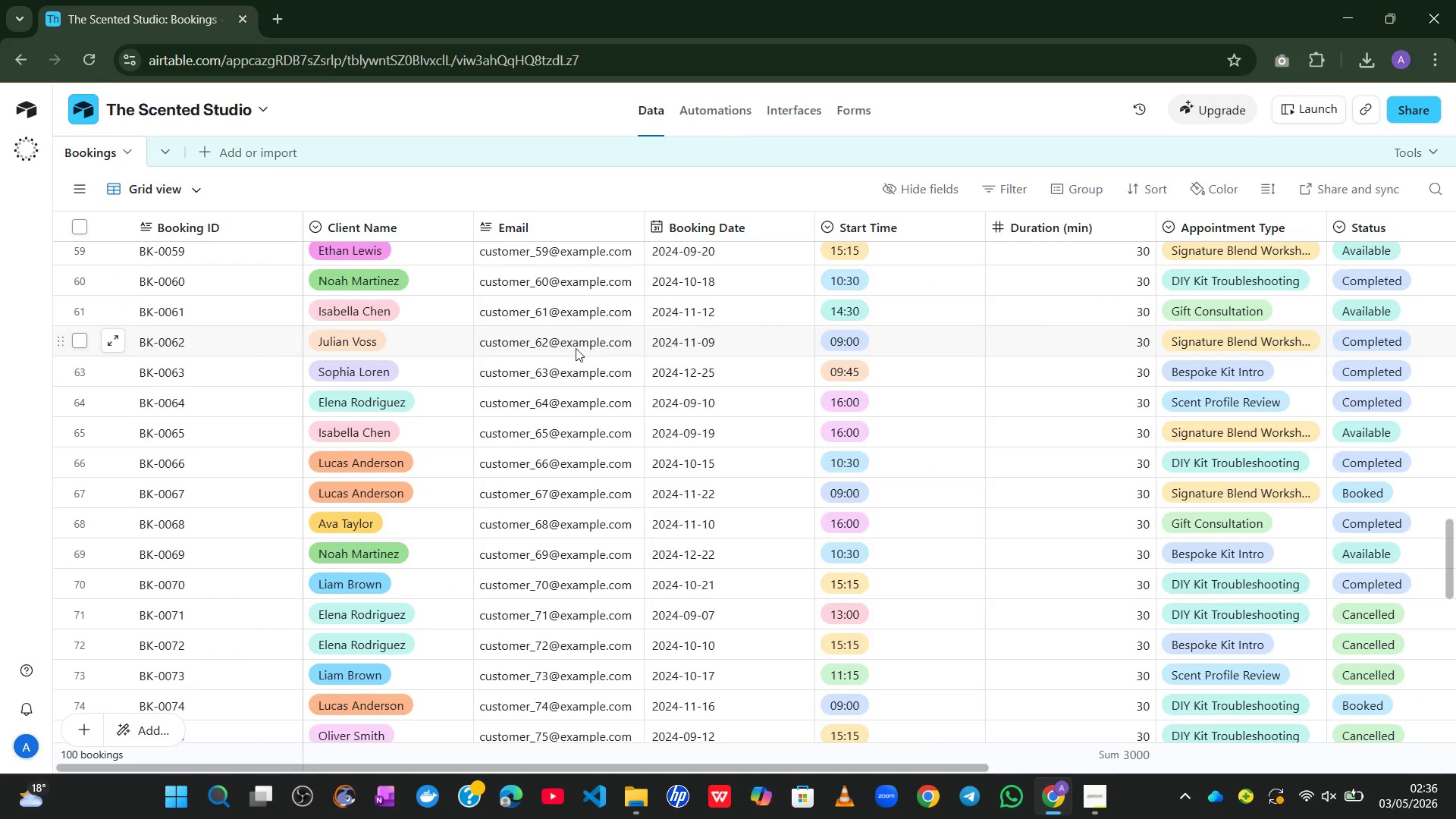 
key(Control+NumpadSubtract)
 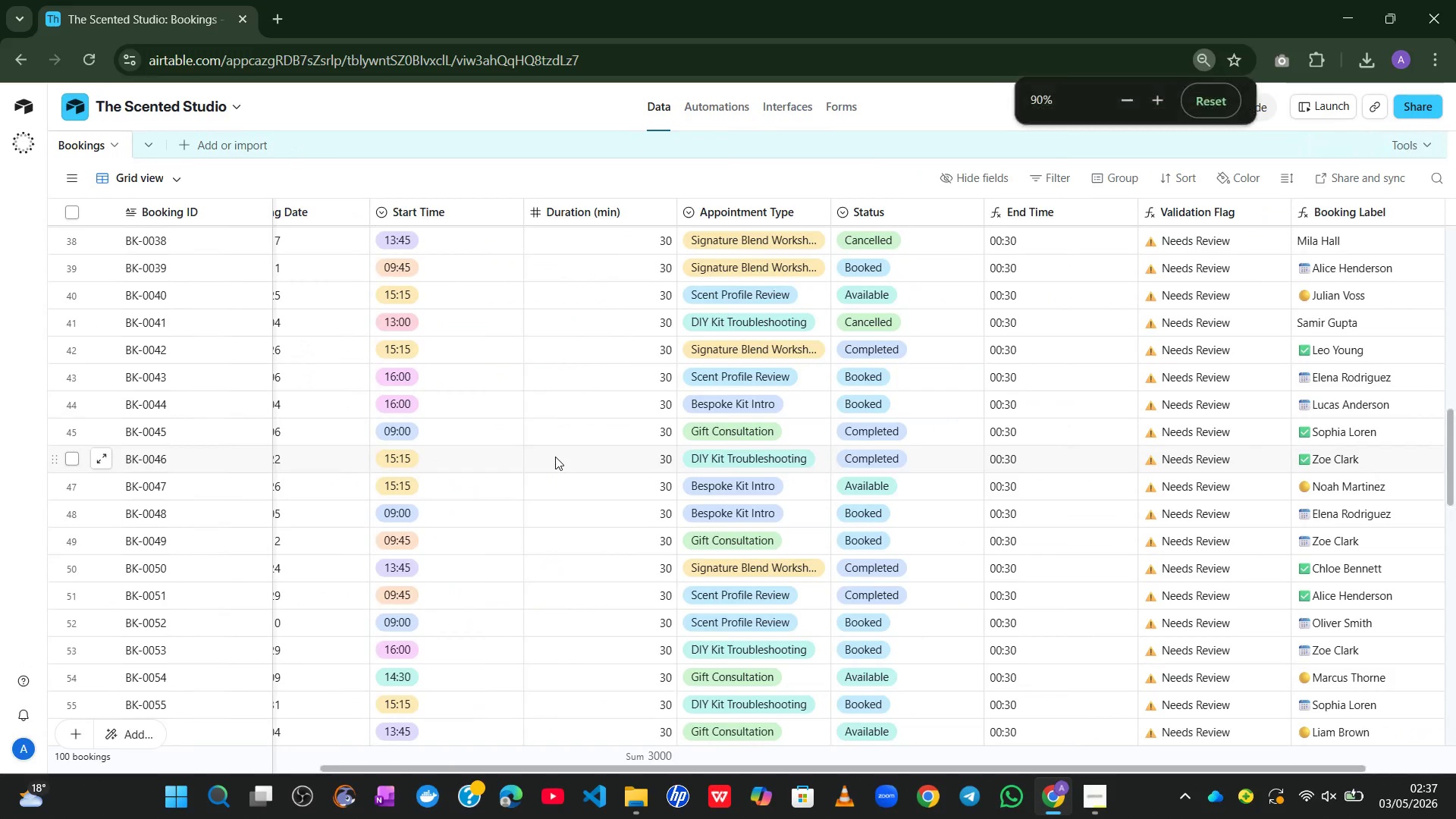 
key(Control+NumpadSubtract)
 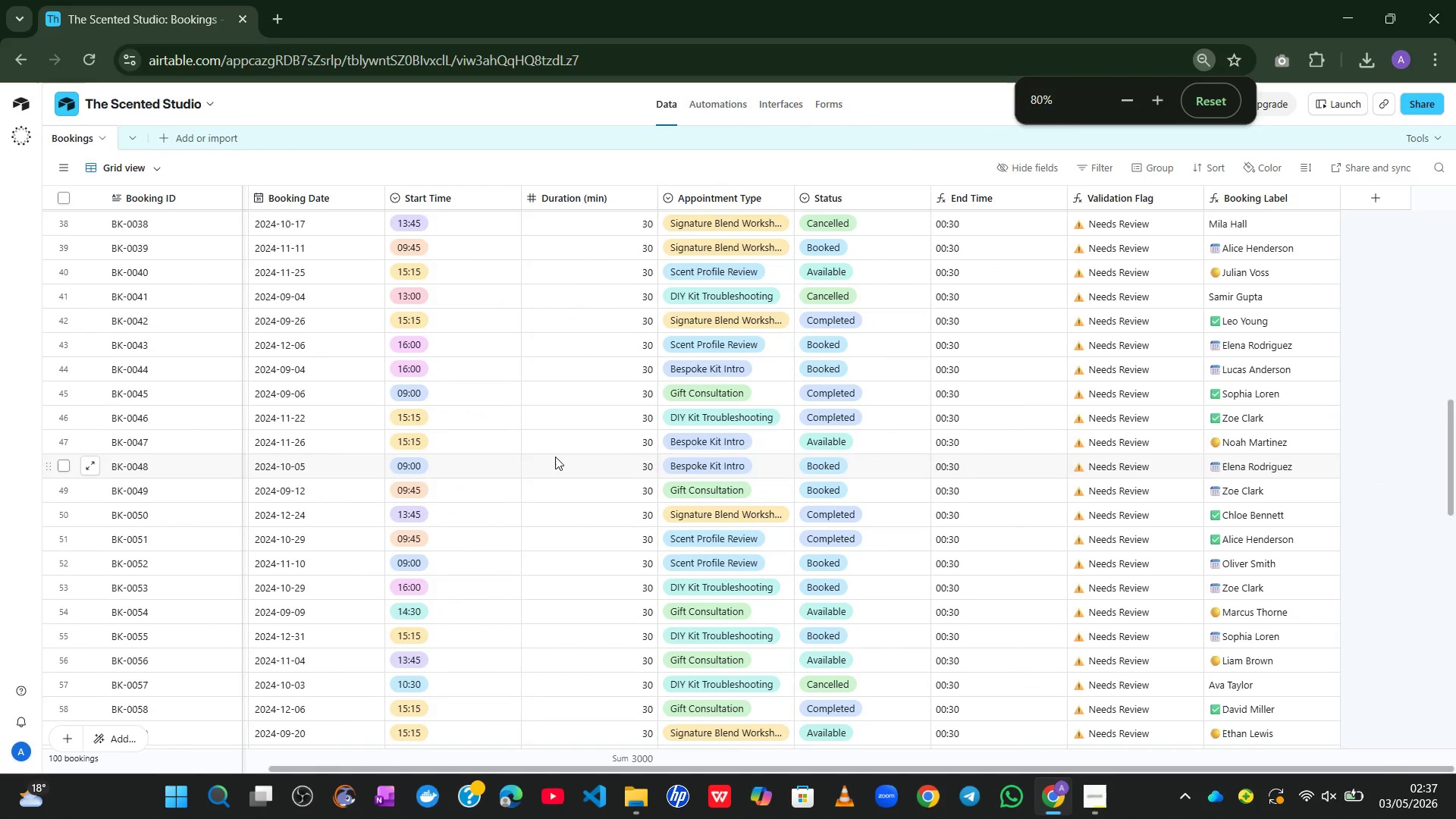 
key(Control+NumpadSubtract)
 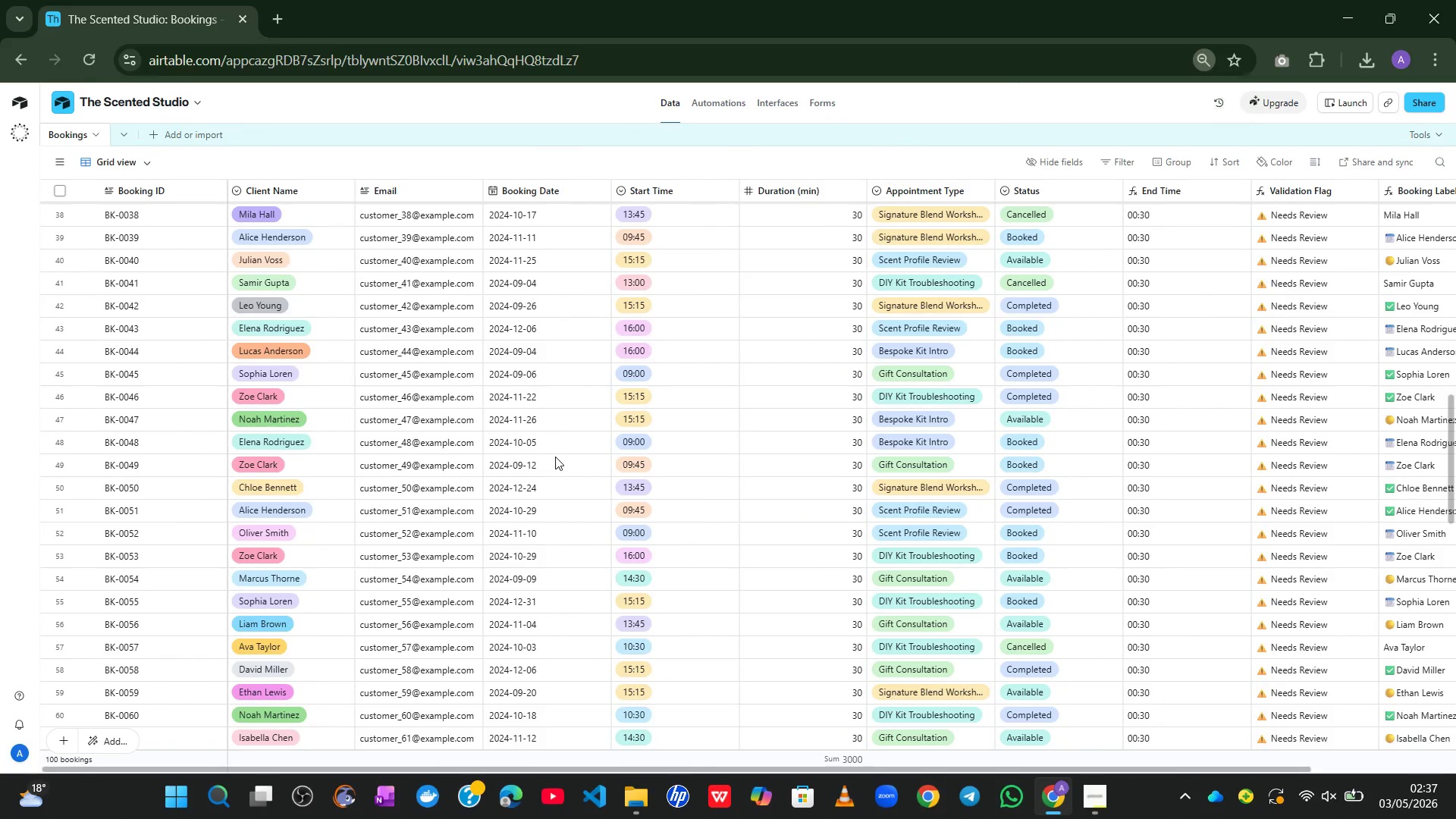 
key(Control+NumpadSubtract)
 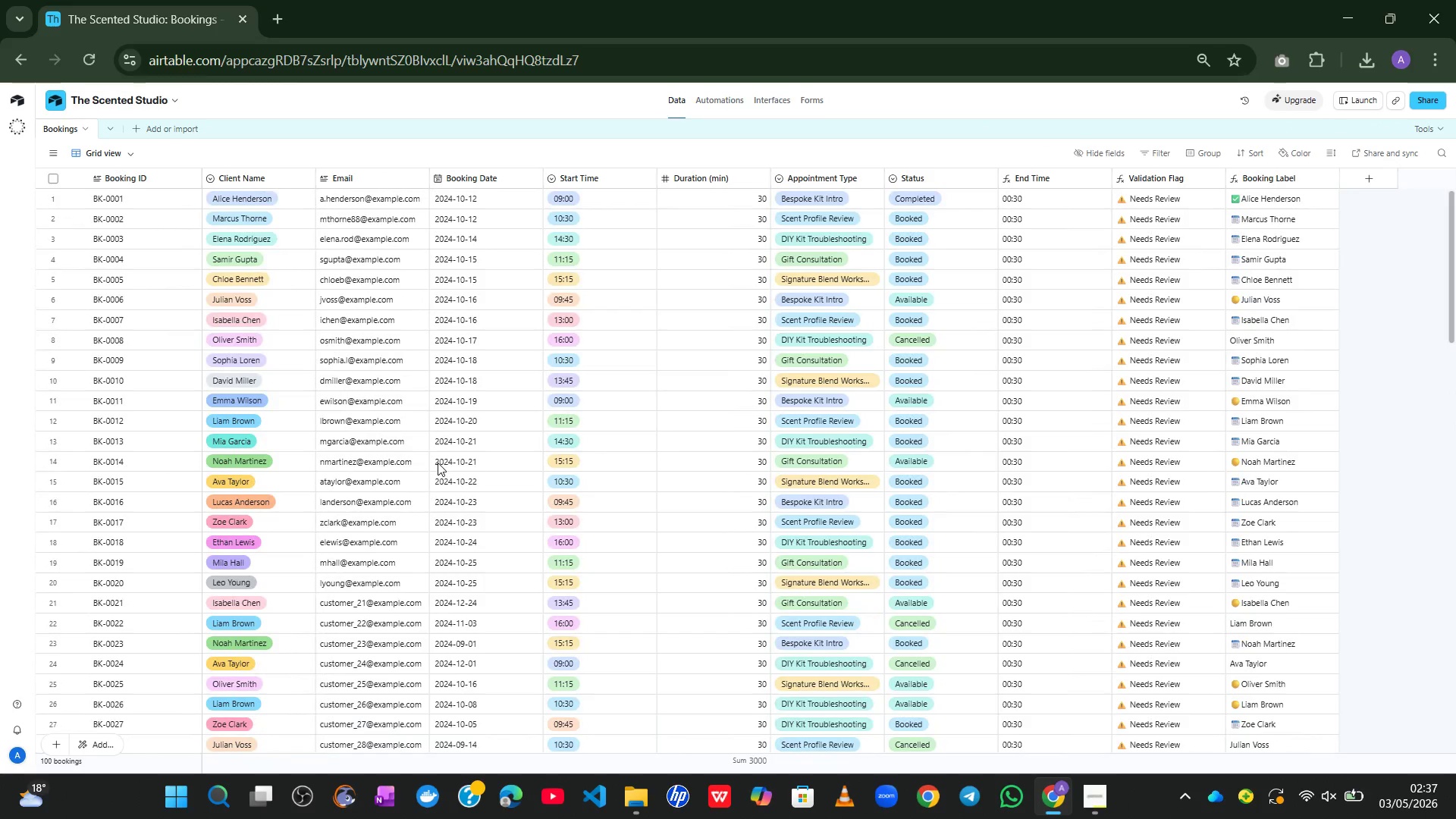 
wait(9.51)
 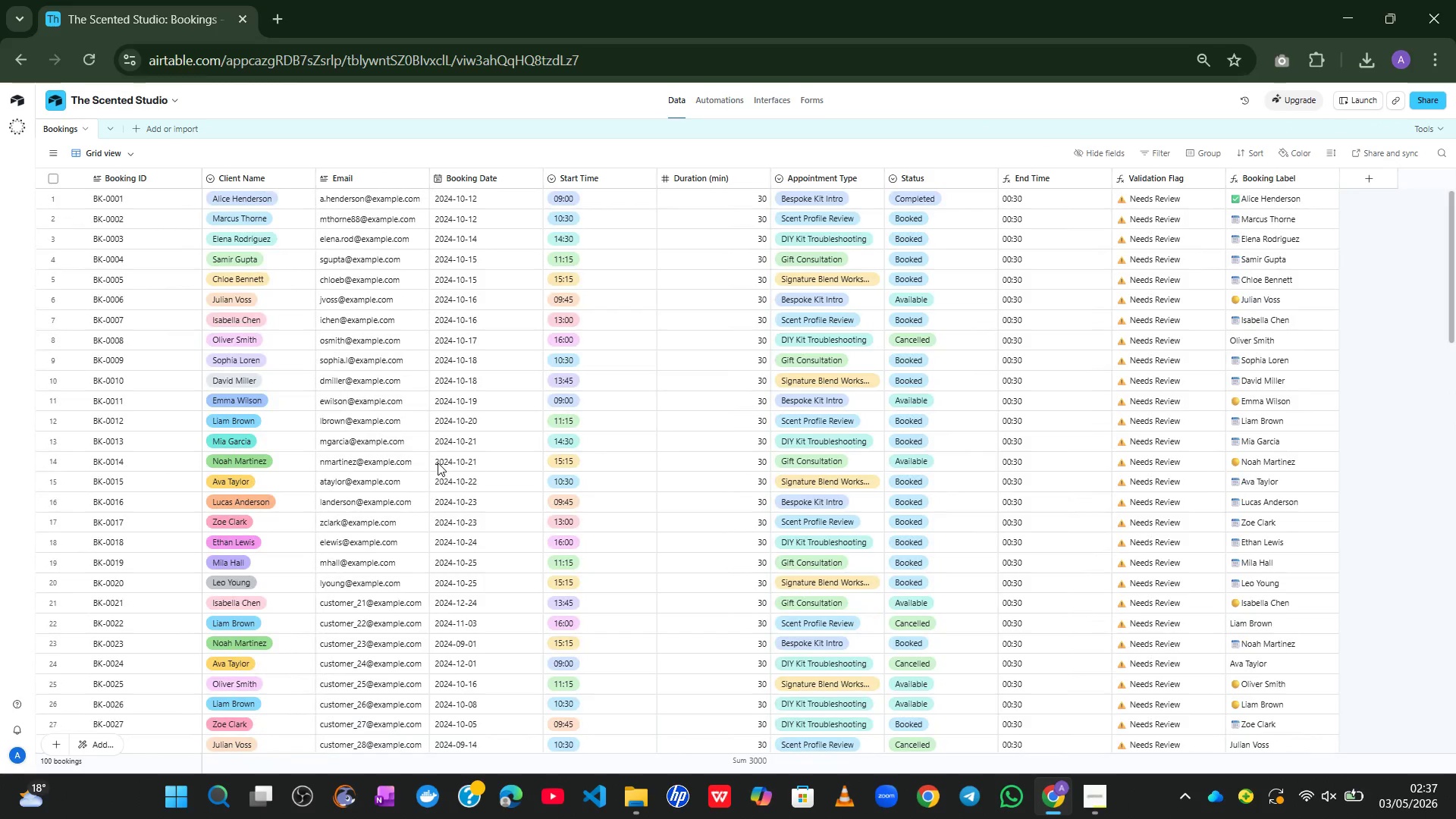 
key(PrintScreen)
 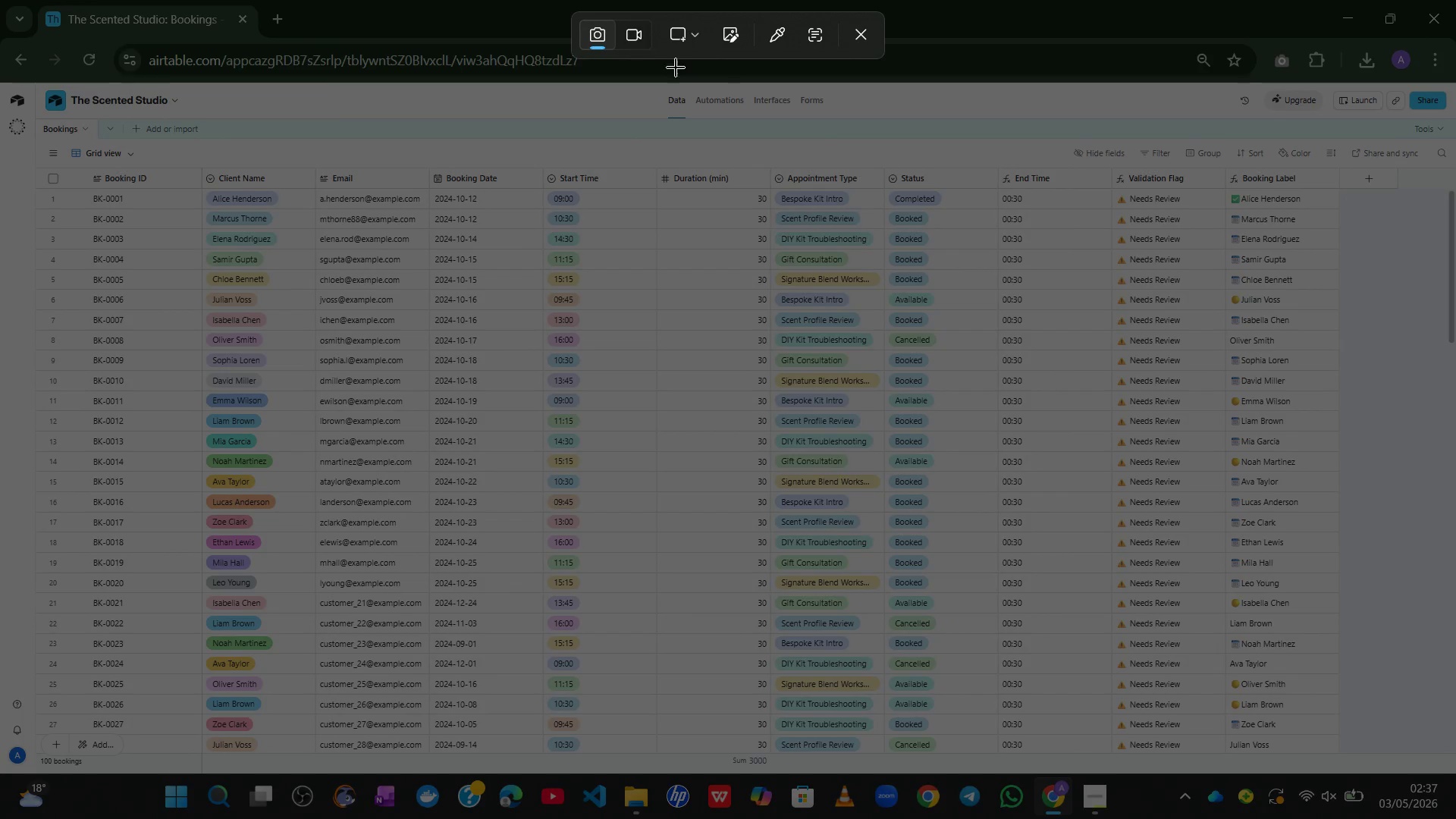 
left_click([692, 33])
 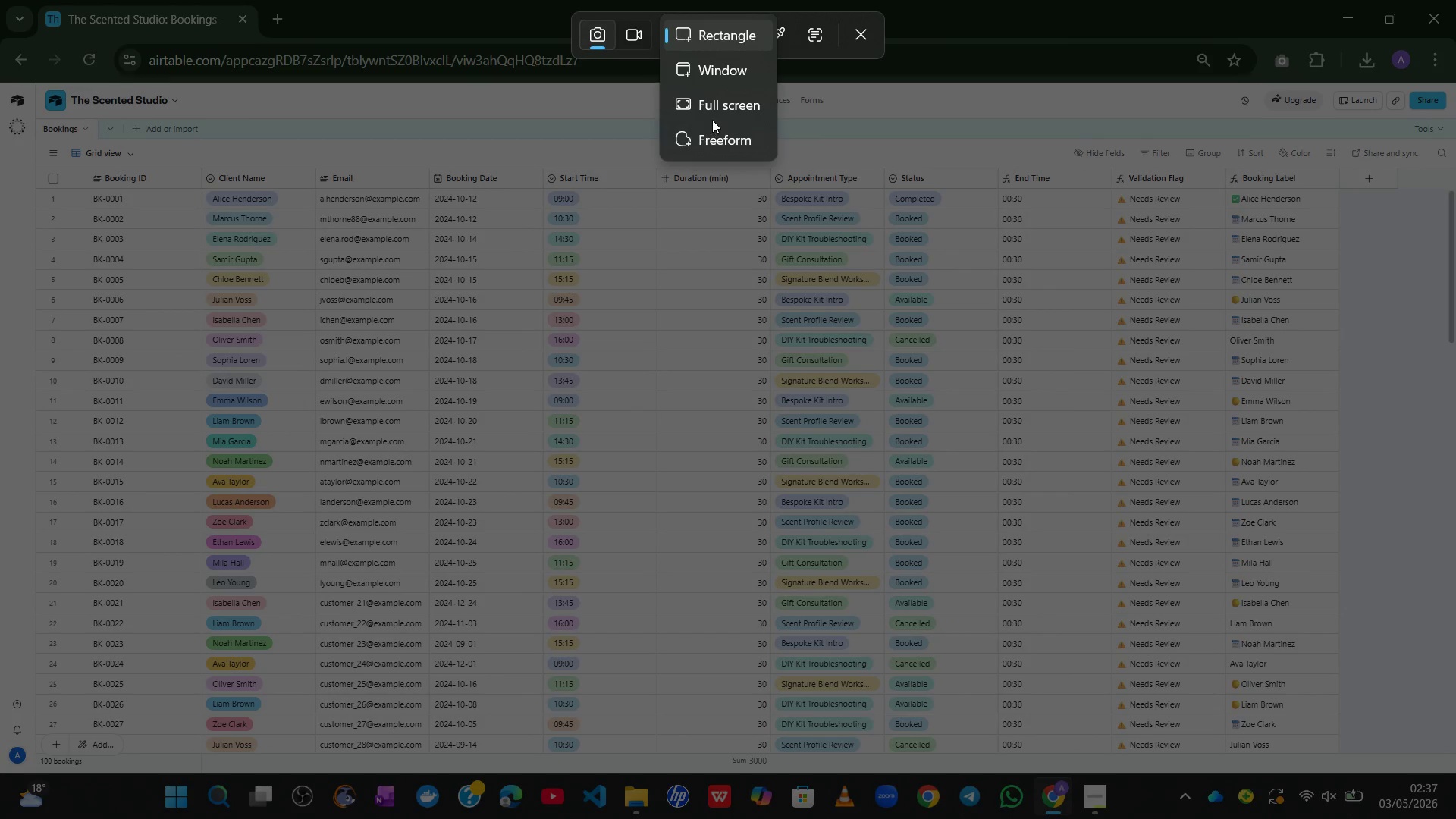 
left_click([715, 111])
 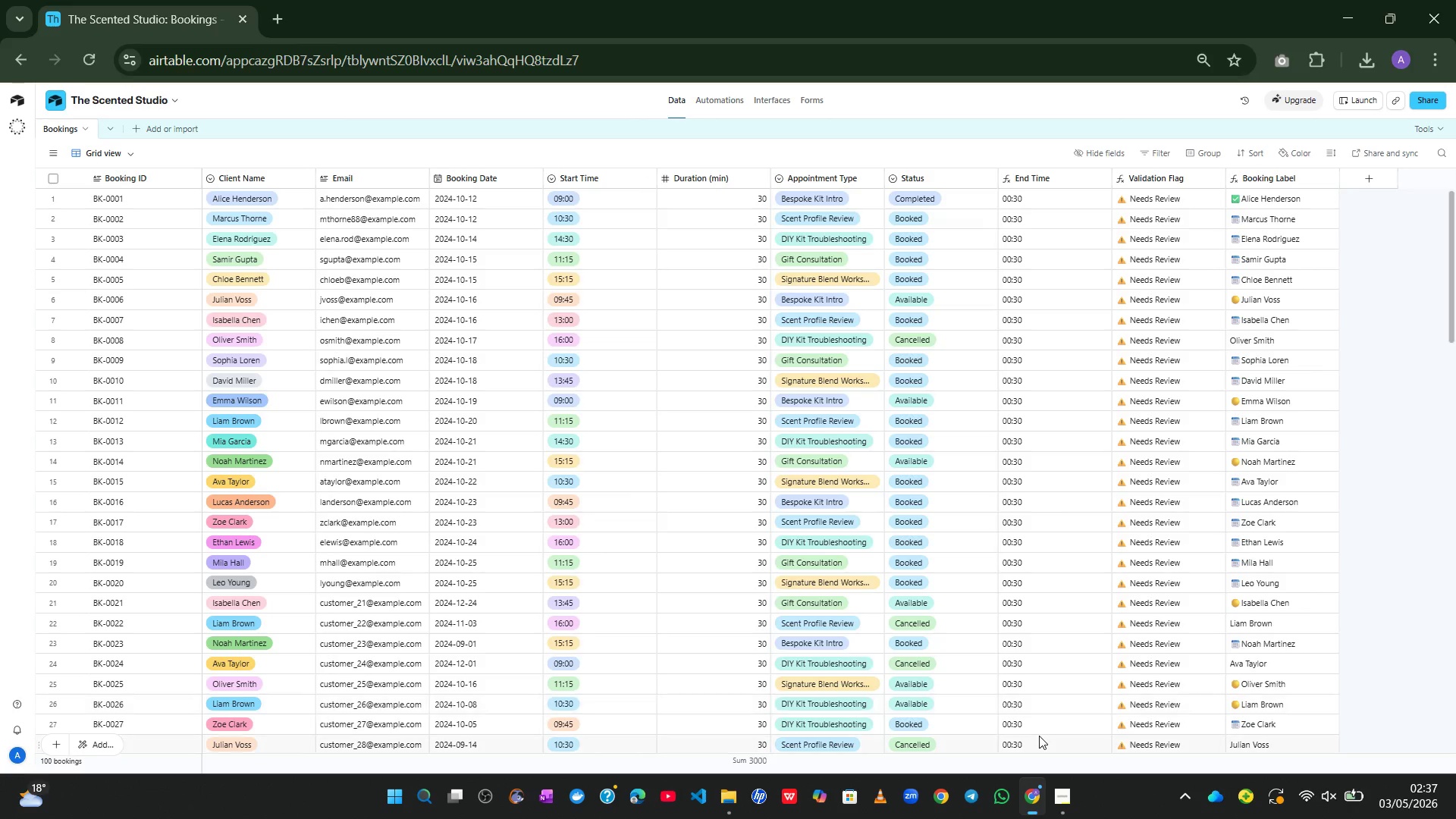 
wait(5.38)
 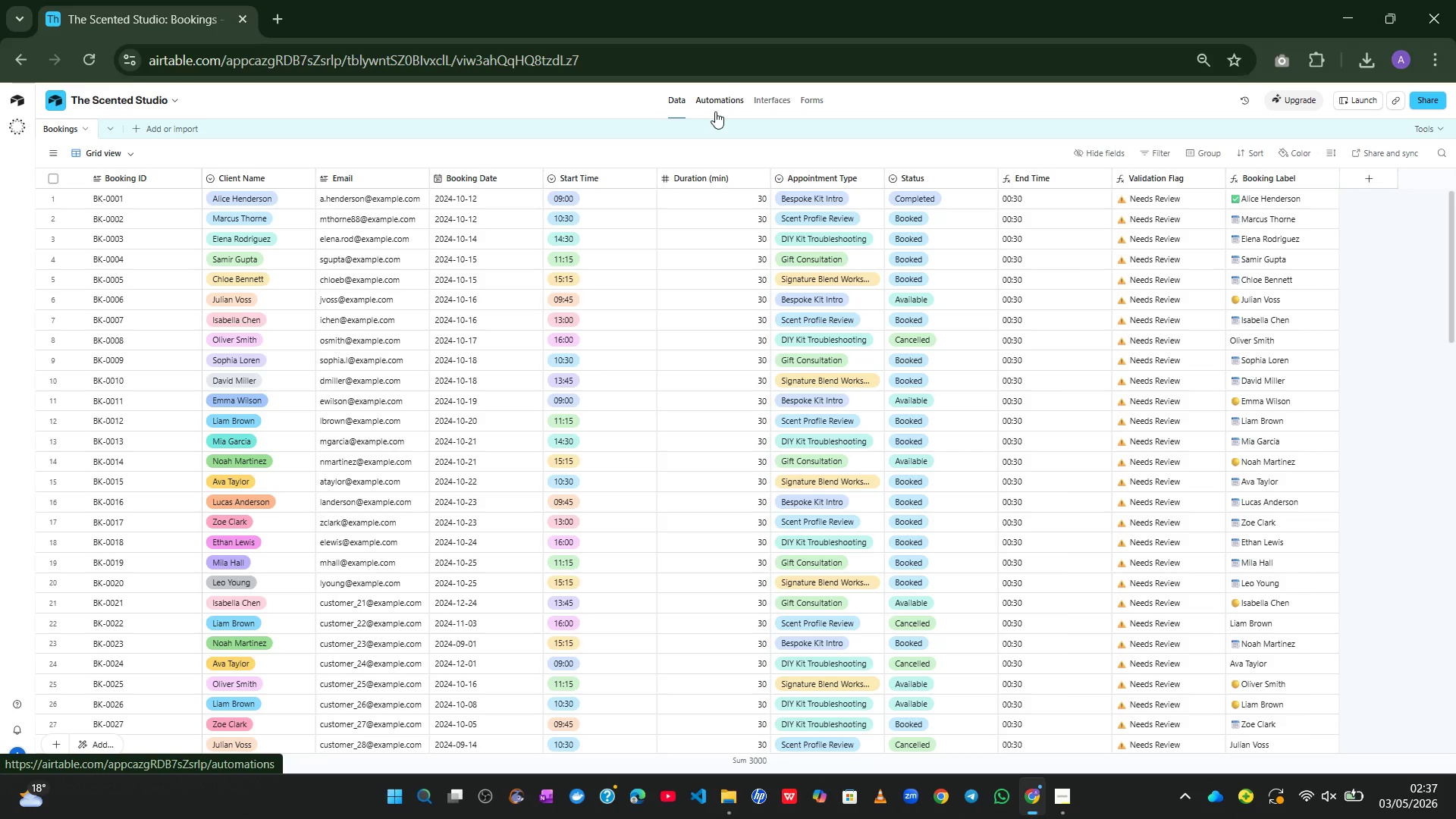 
left_click([1046, 730])